 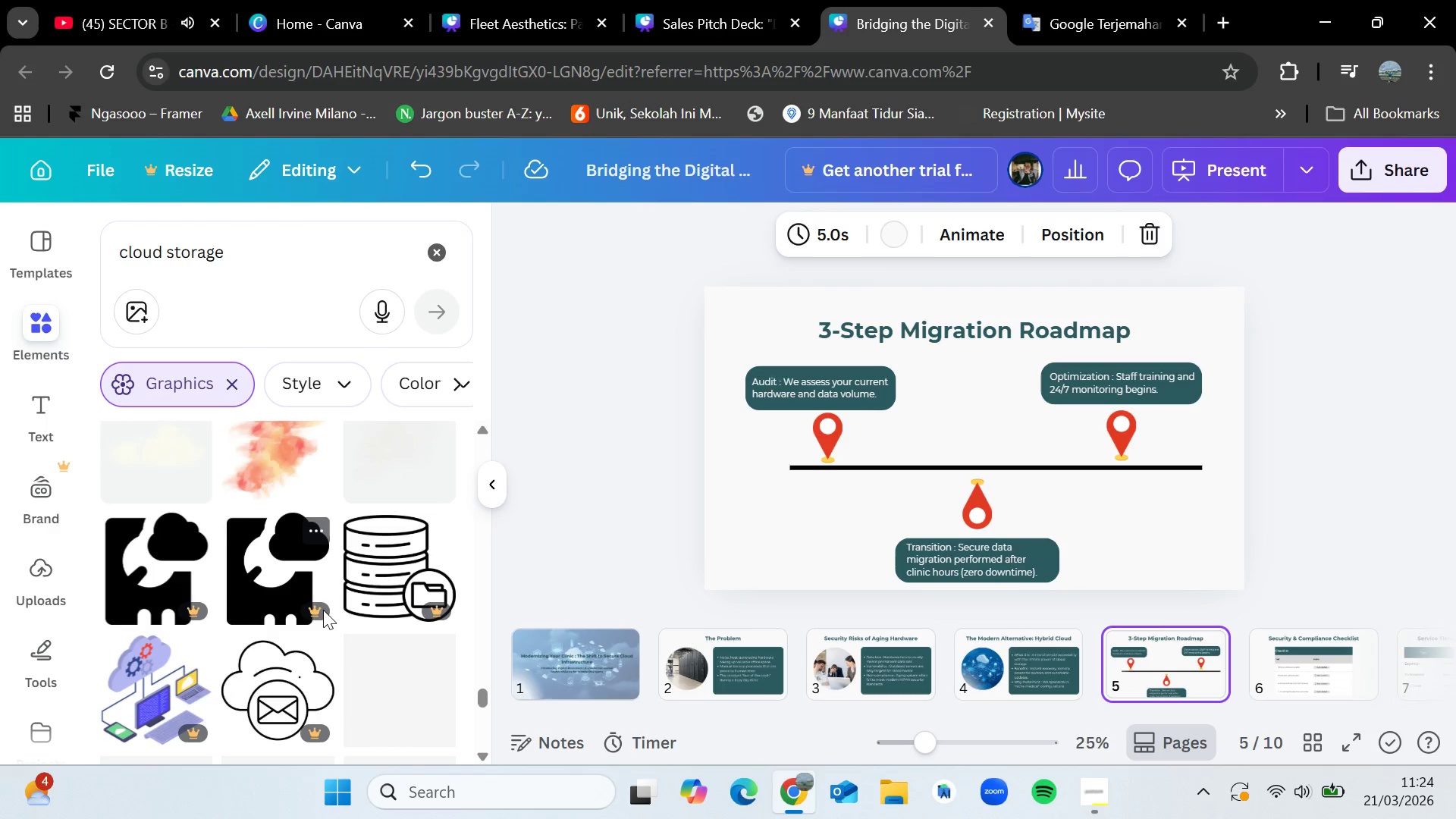 
scroll: coordinate [331, 601], scroll_direction: down, amount: 2.0
 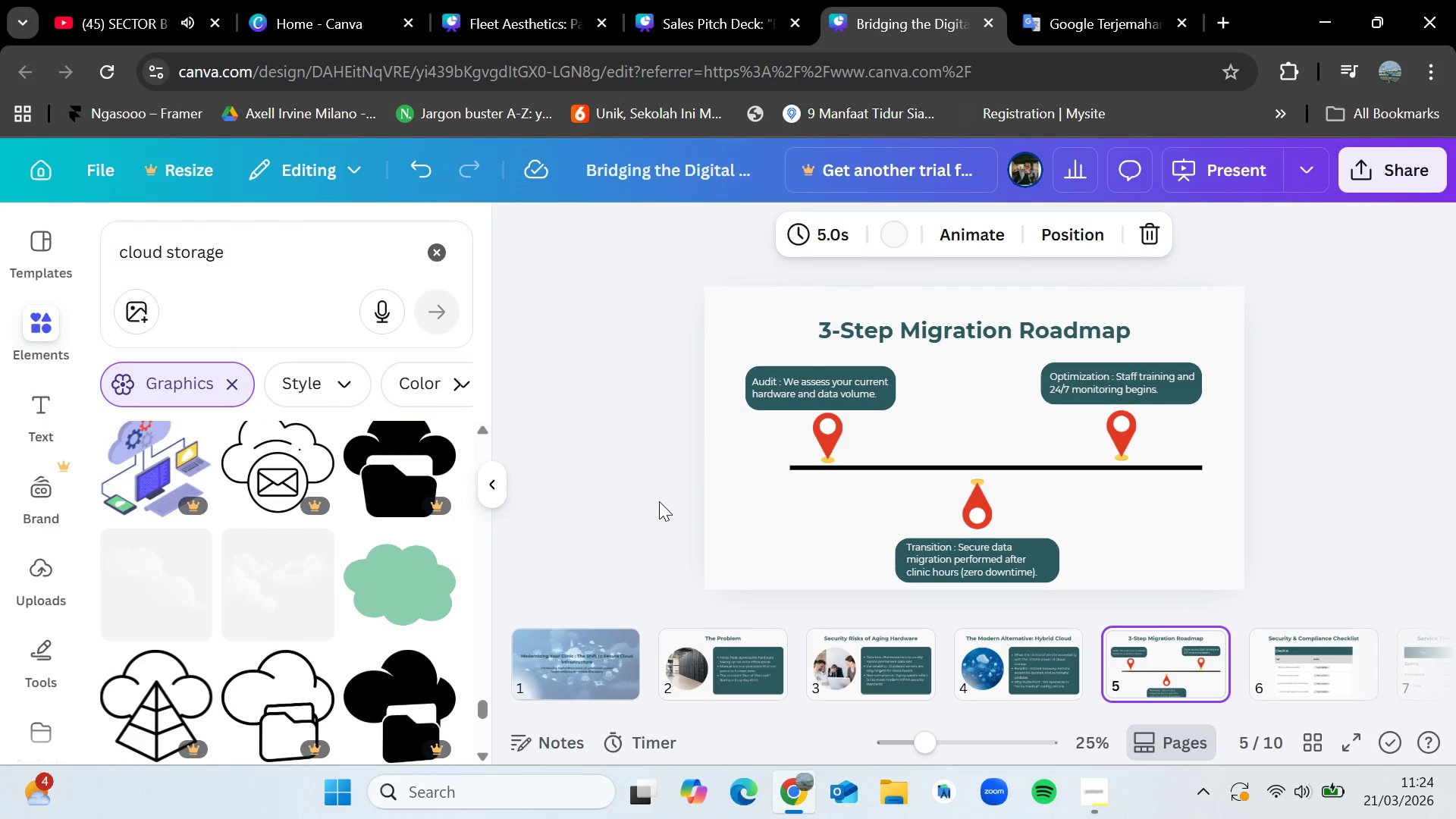 
wait(9.21)
 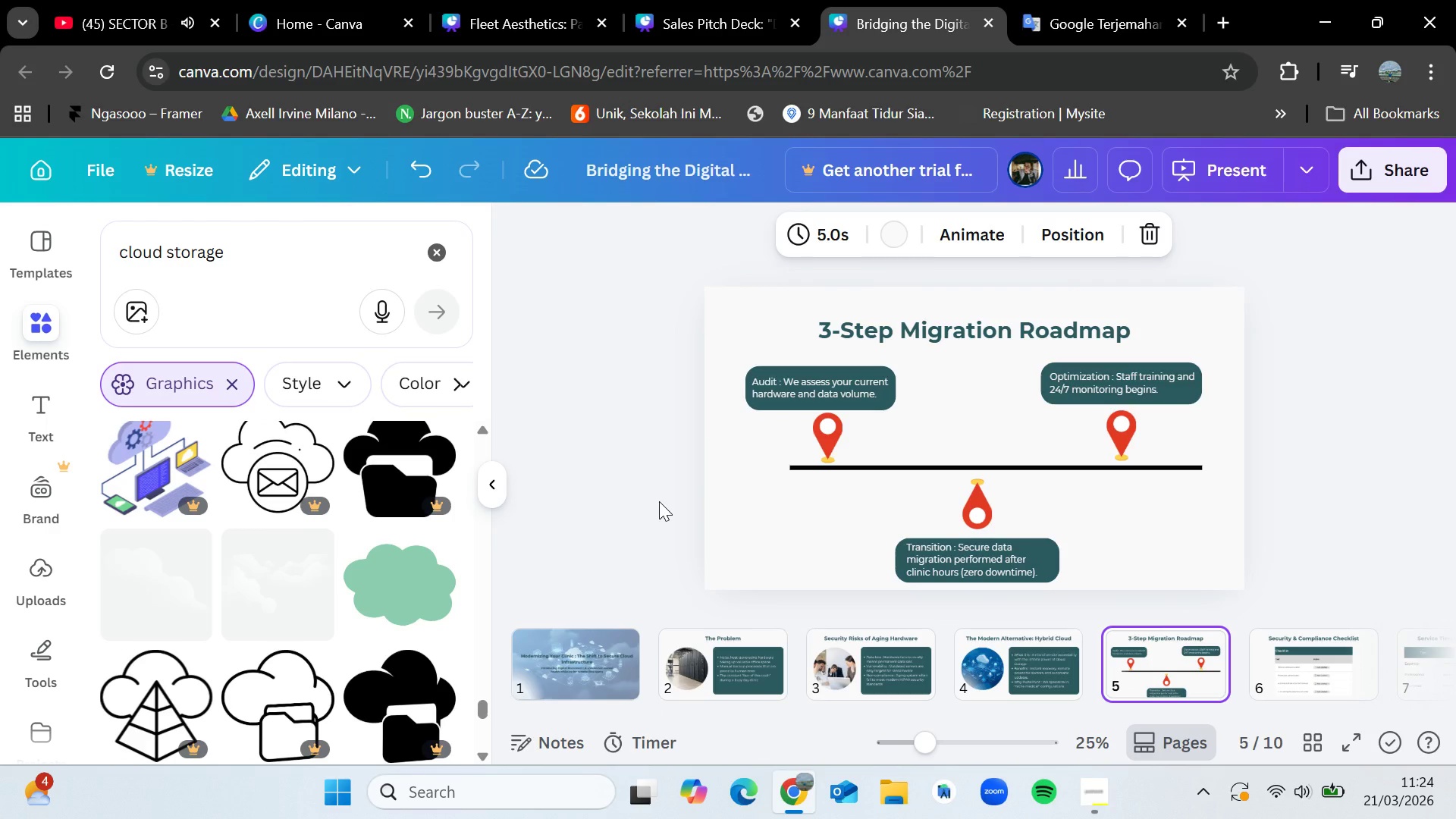 
scroll: coordinate [342, 615], scroll_direction: down, amount: 7.0
 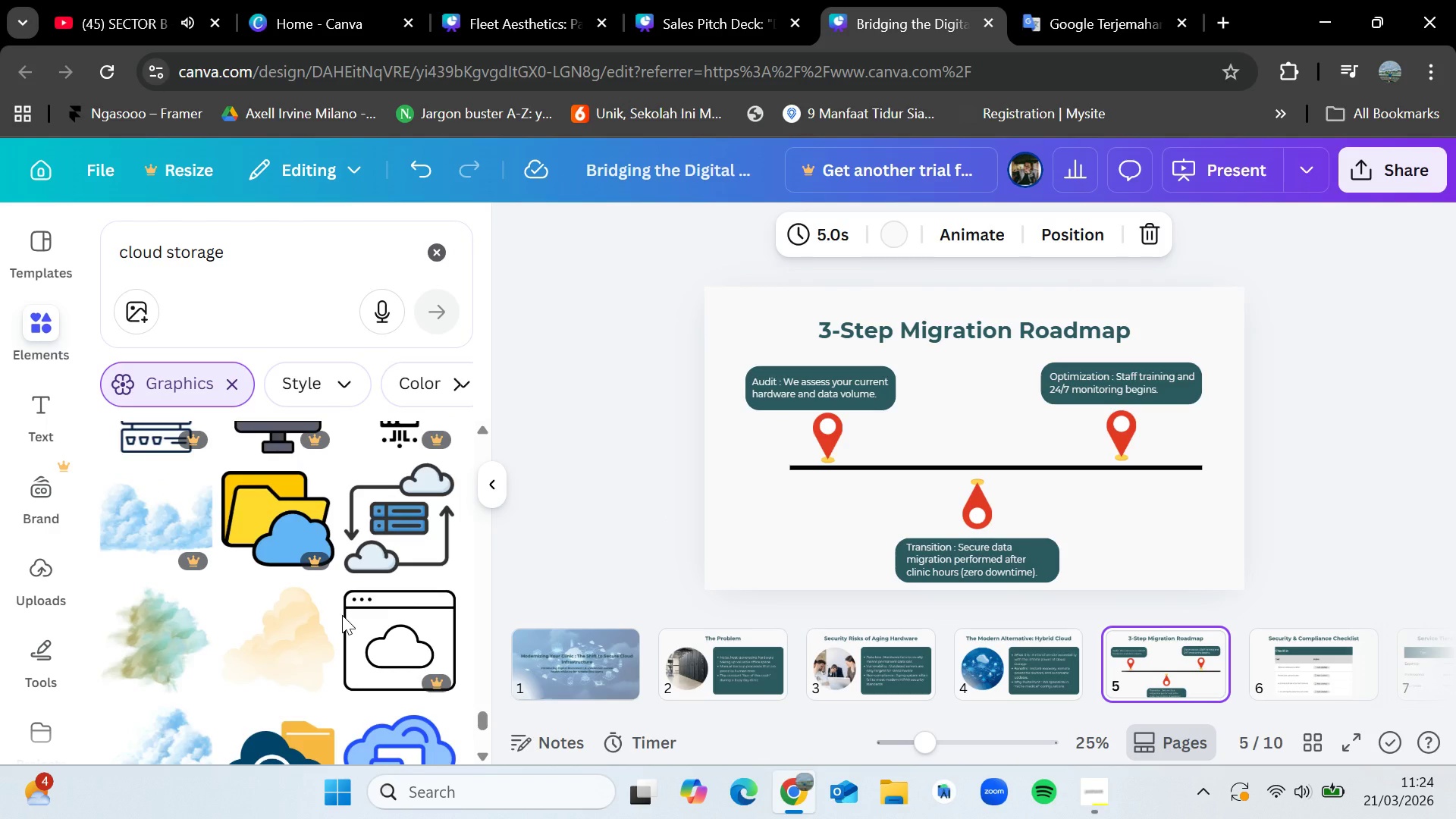 
wait(10.11)
 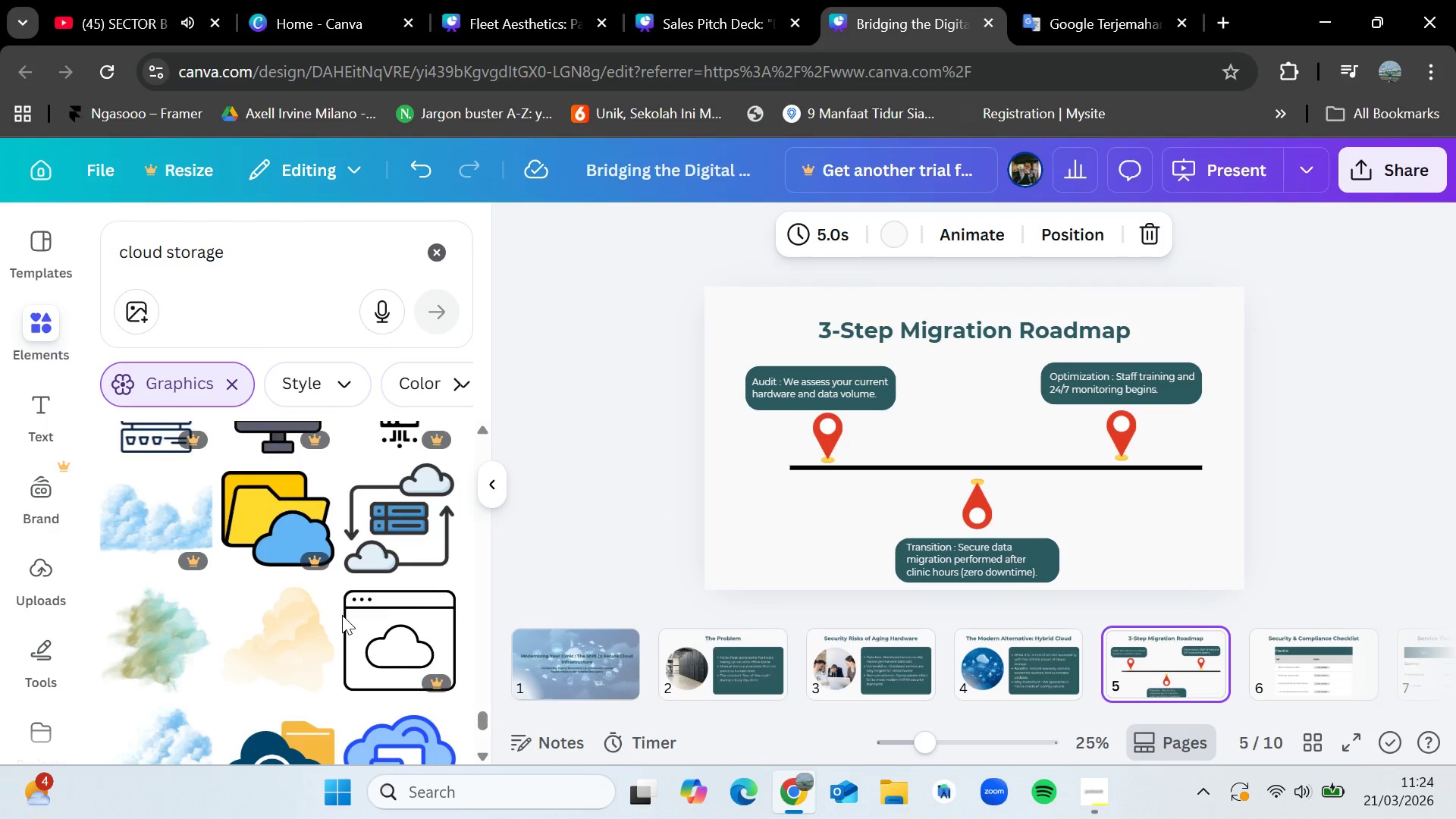 
scroll: coordinate [339, 617], scroll_direction: down, amount: 3.0
 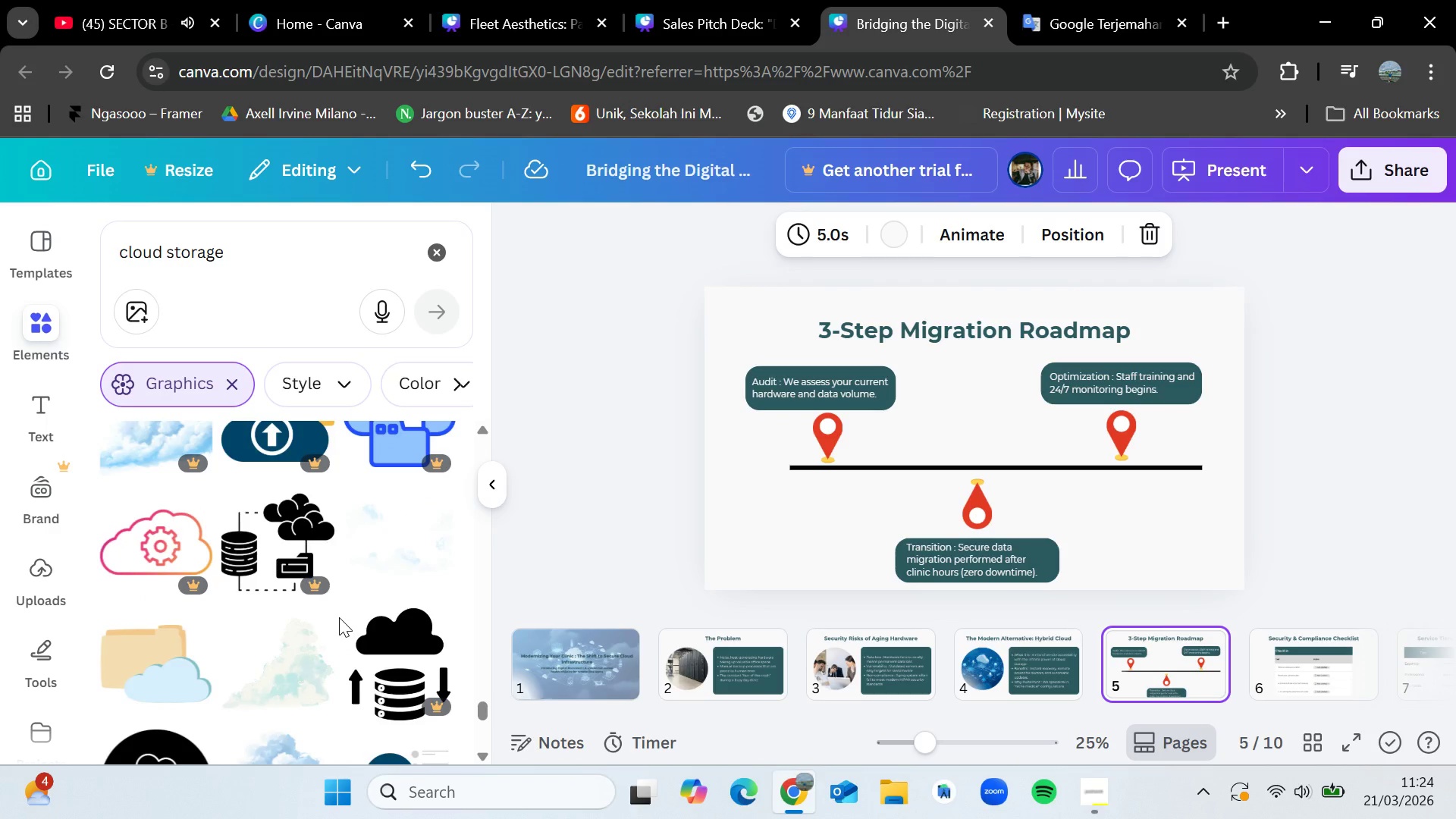 
wait(16.59)
 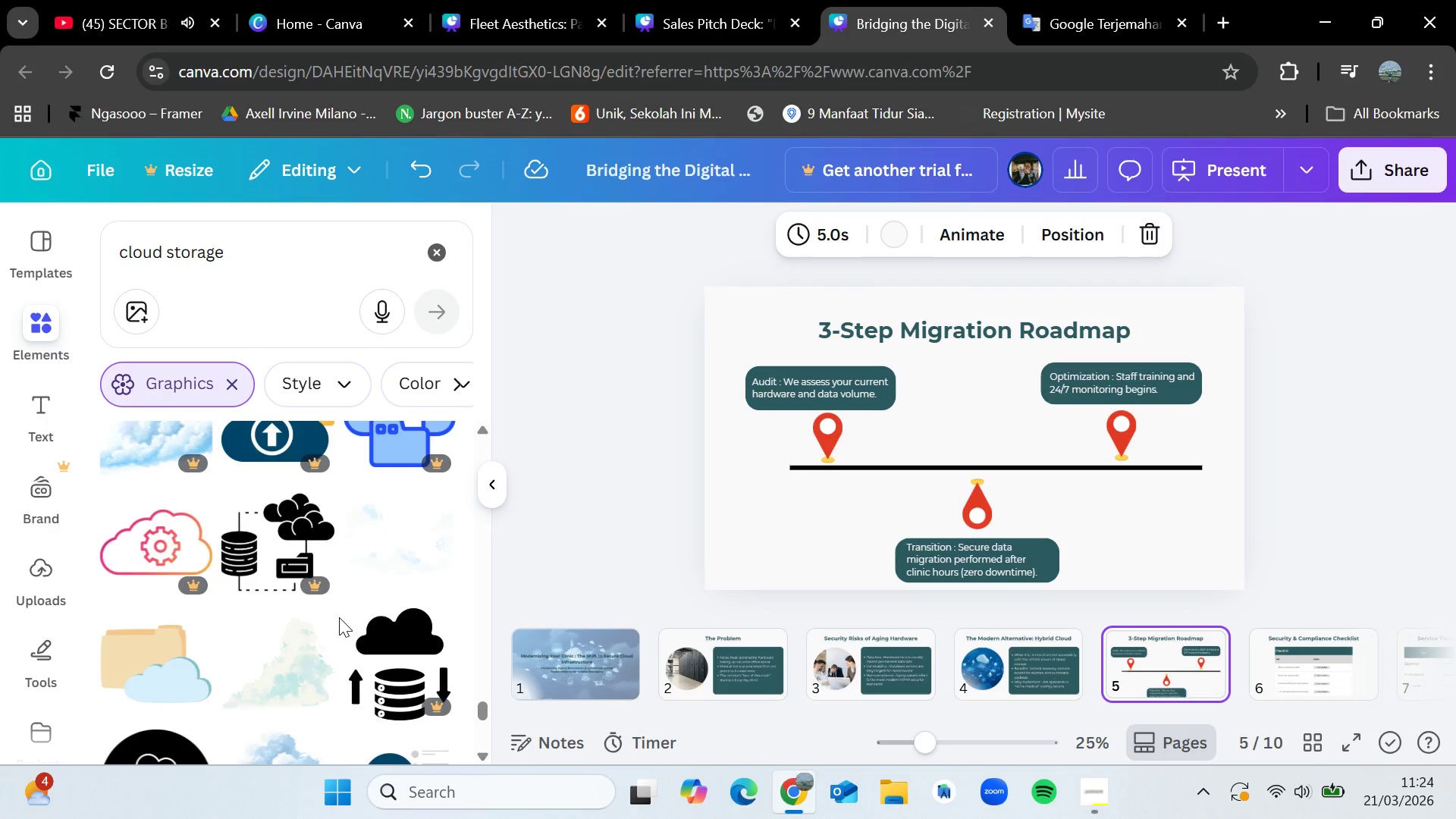 
scroll: coordinate [339, 617], scroll_direction: down, amount: 1.0
 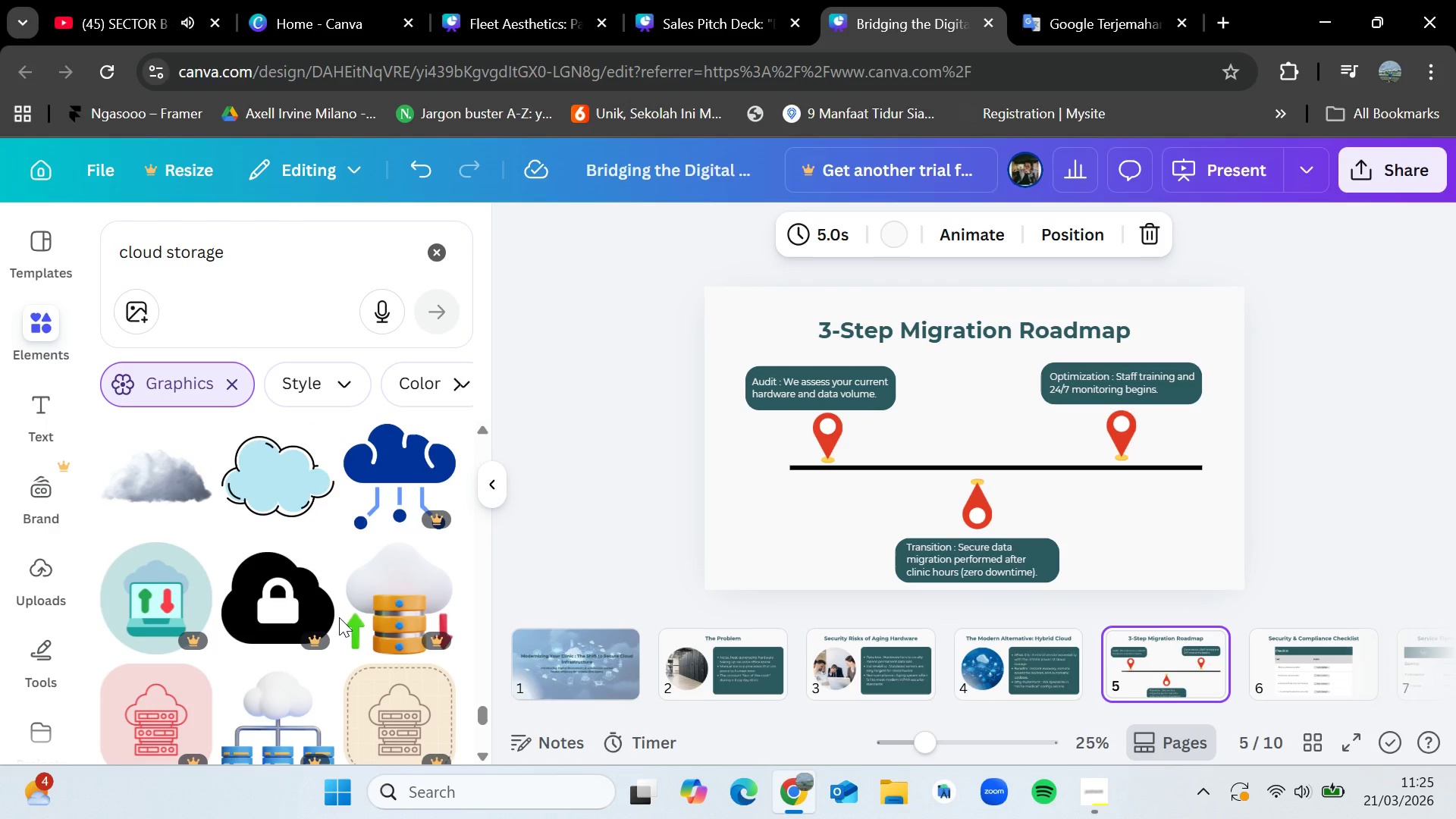 
wait(18.23)
 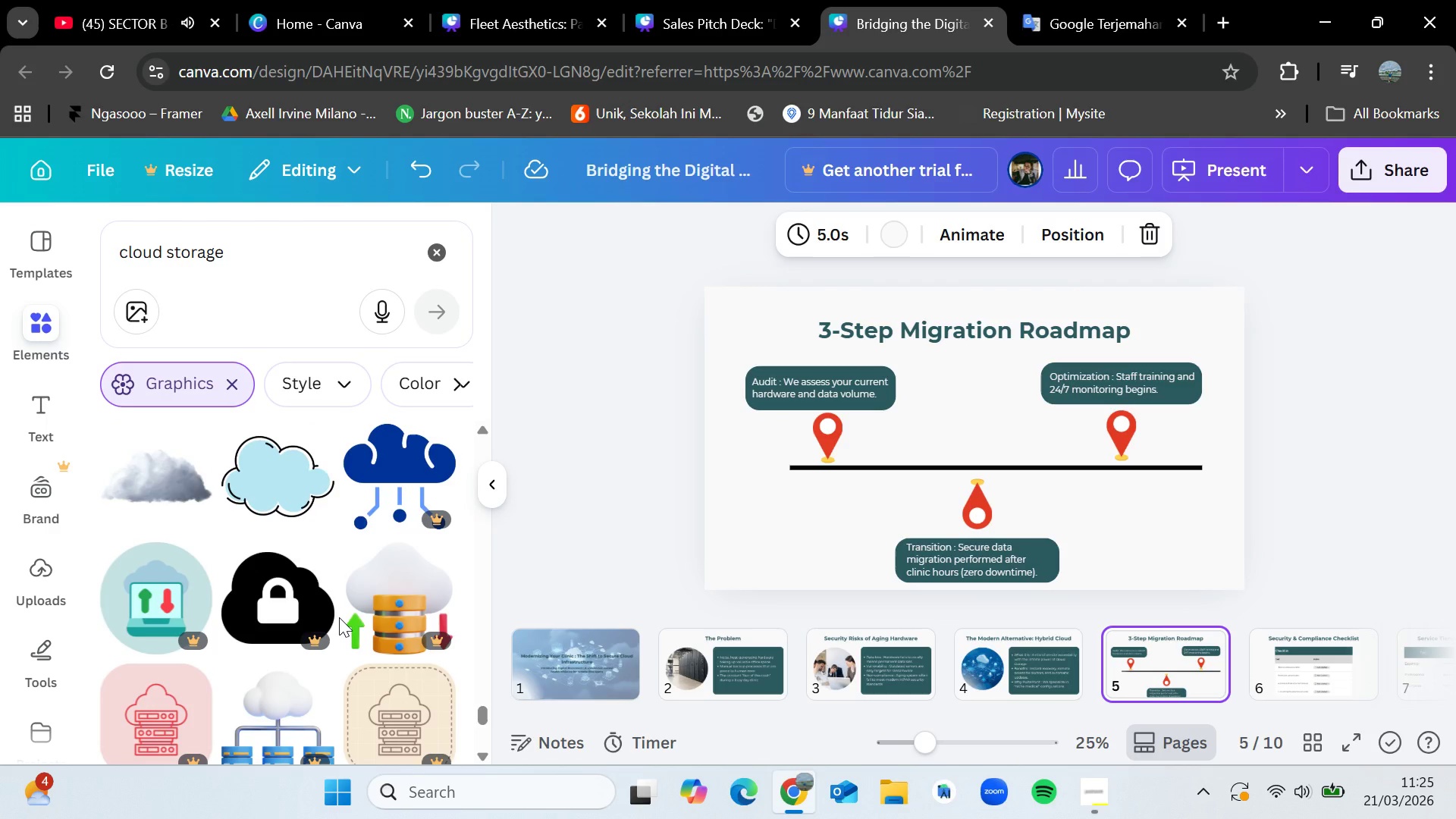 
scroll: coordinate [282, 612], scroll_direction: down, amount: 4.0
 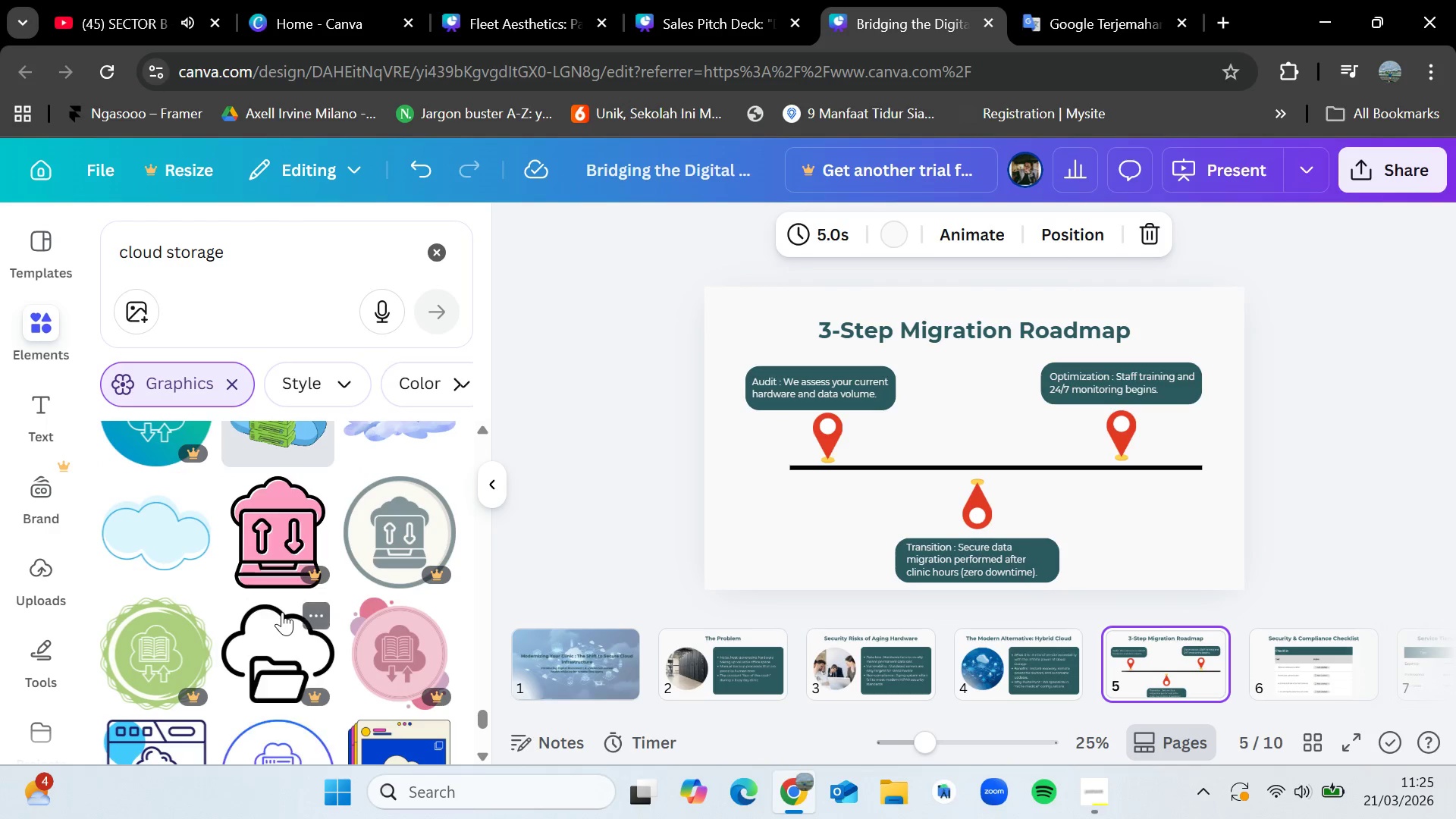 
scroll: coordinate [282, 612], scroll_direction: up, amount: 9.0
 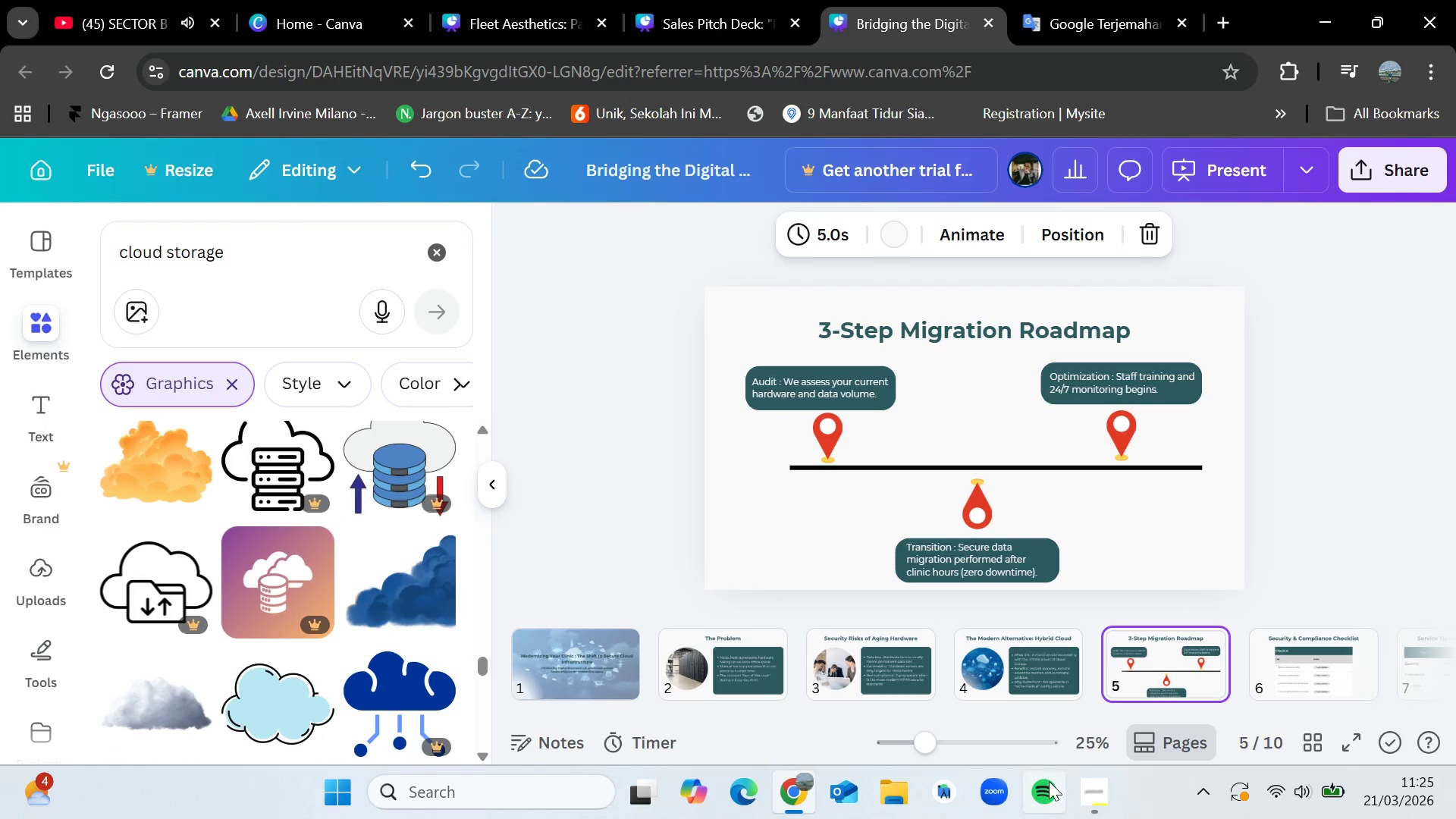 
left_click([1105, 793])